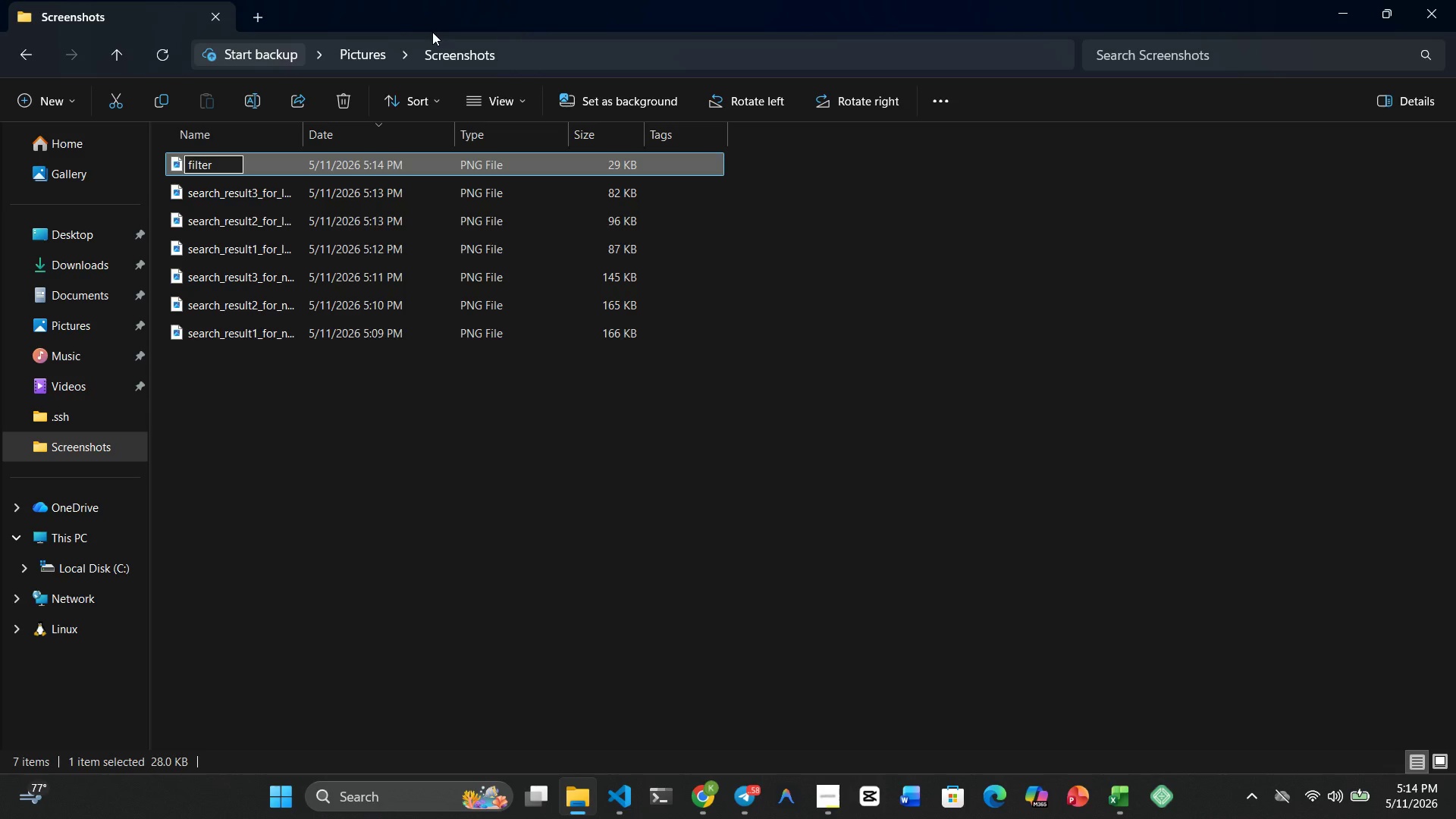 
wait(5.33)
 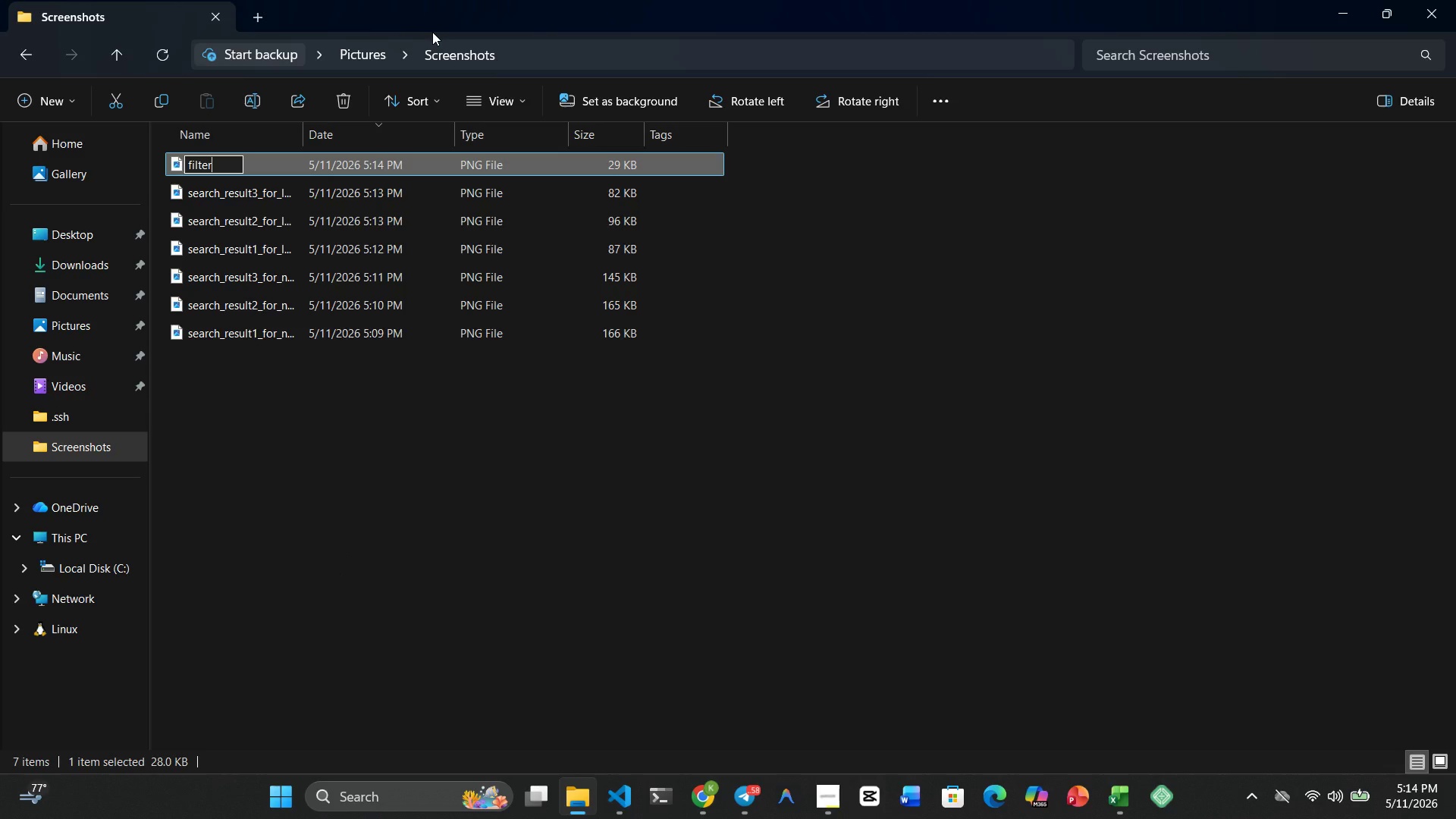 
key(Enter)
 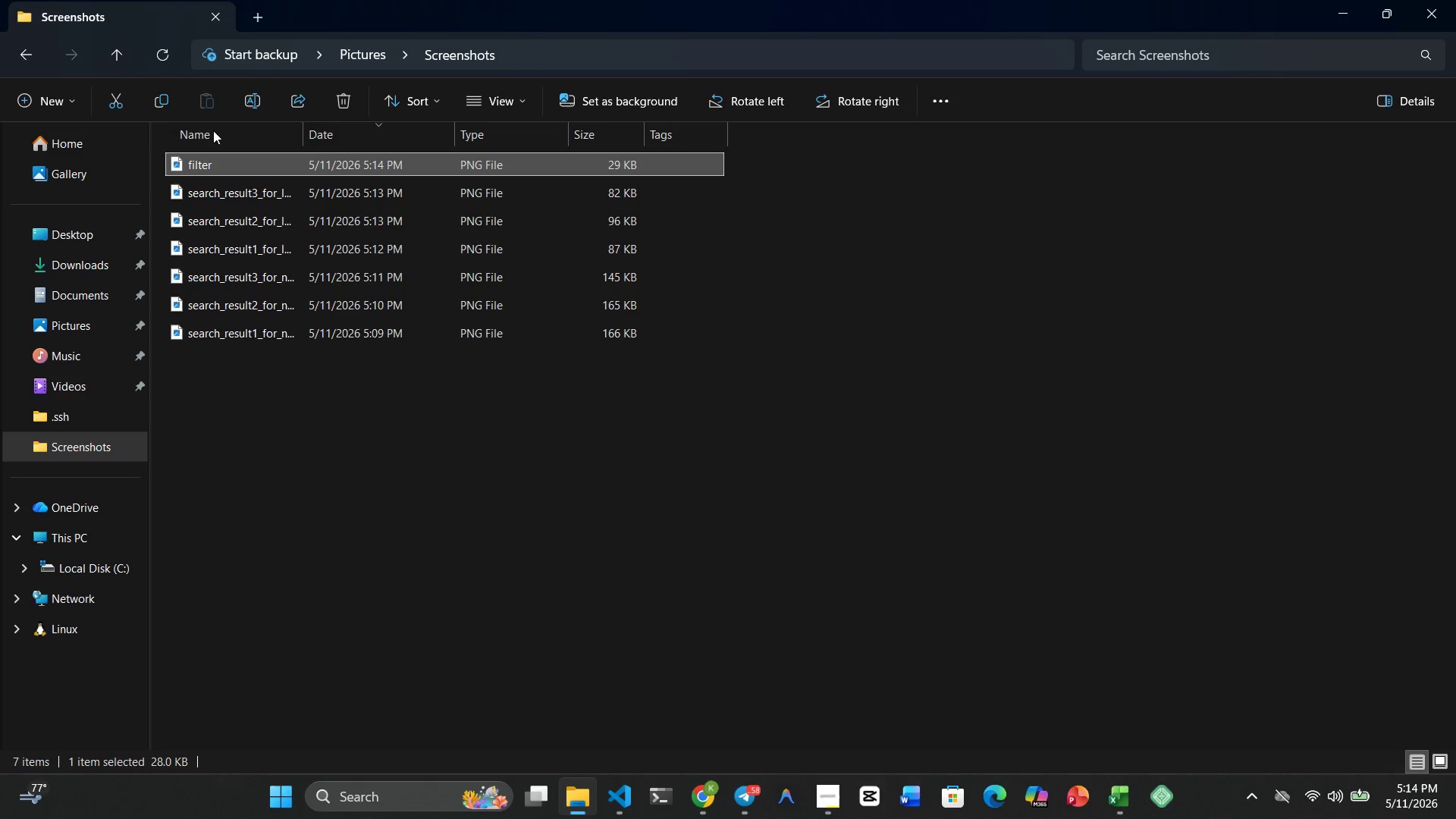 
right_click([227, 156])
 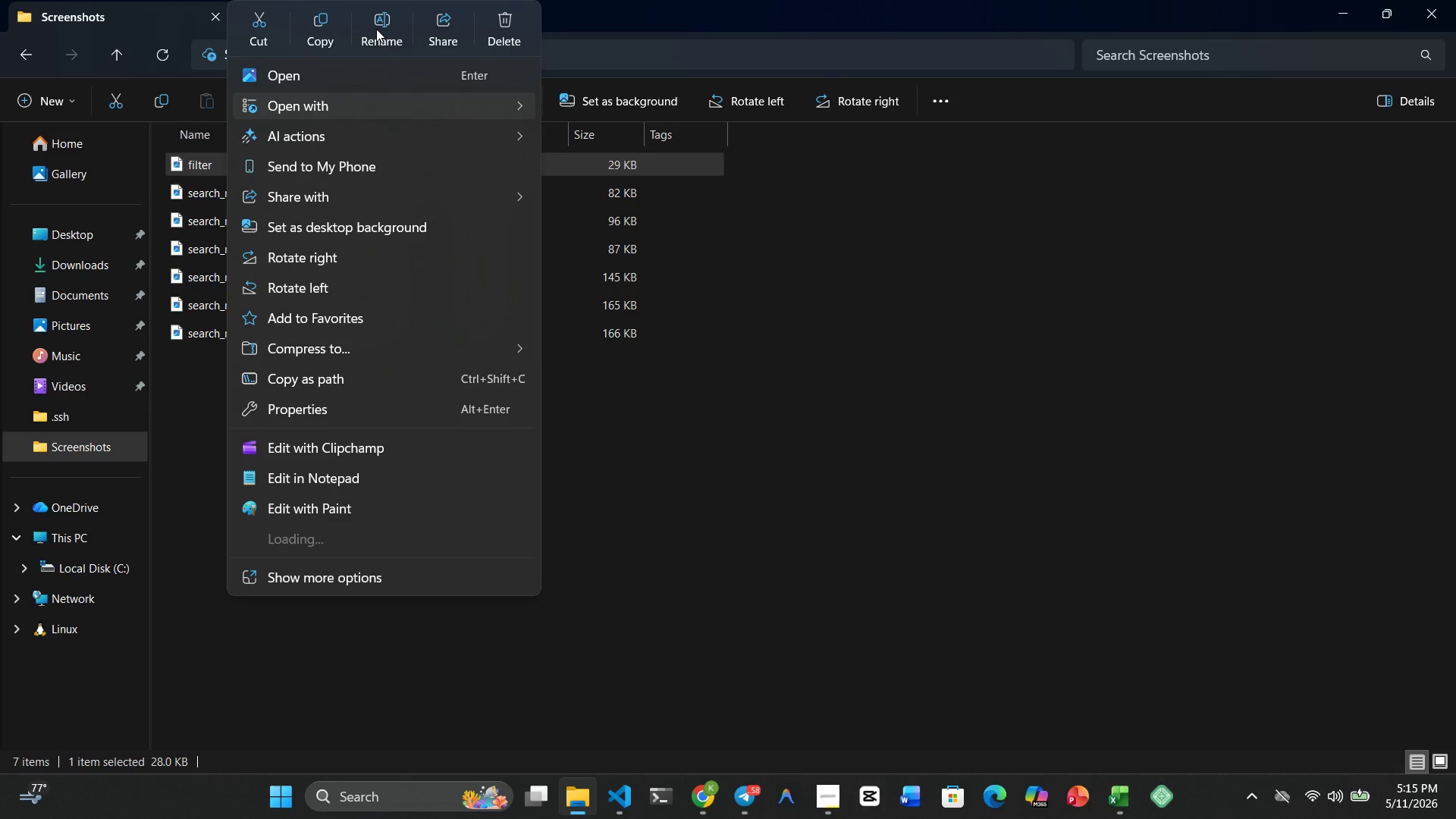 
left_click([384, 29])
 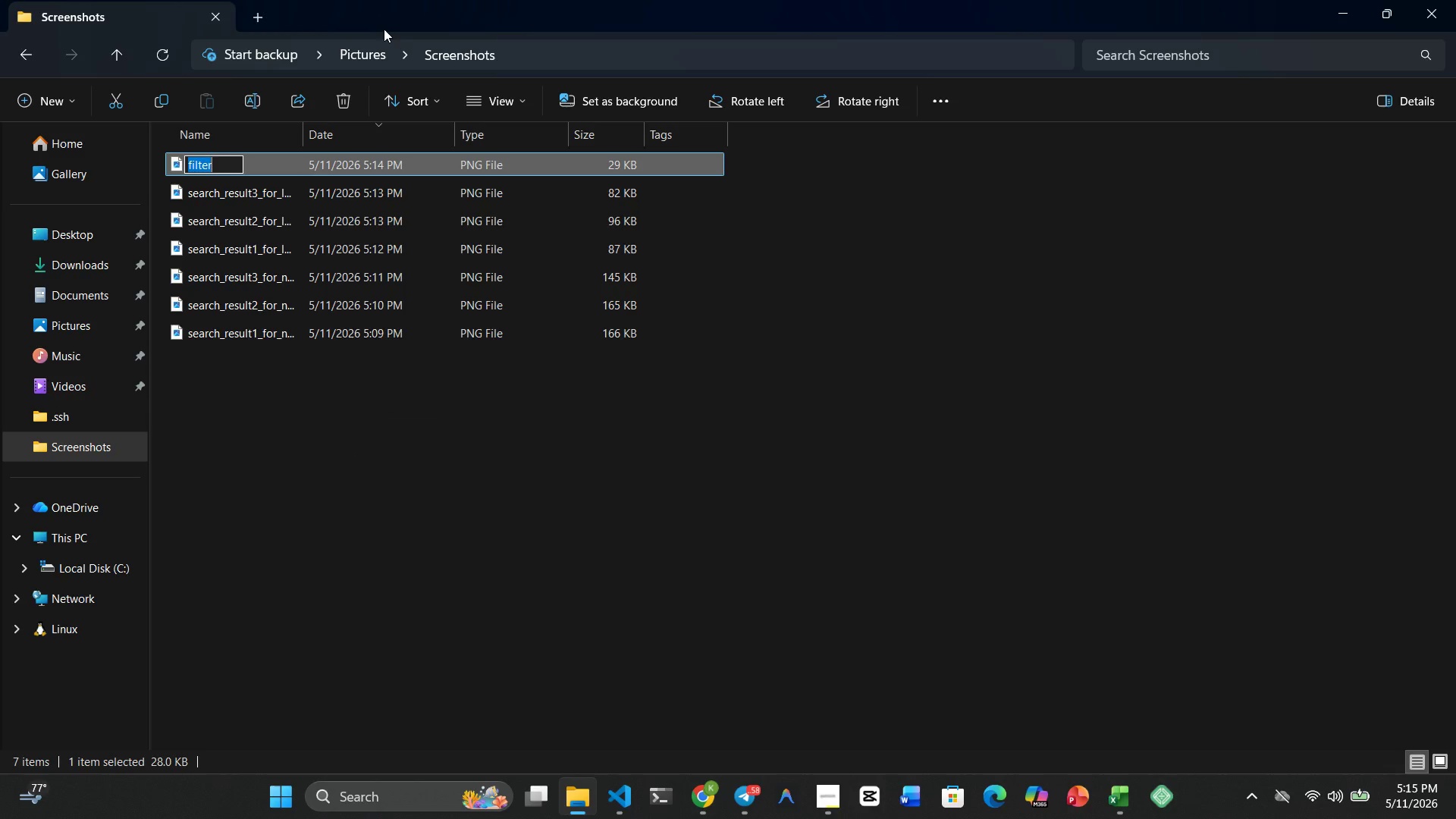 
key(1)
 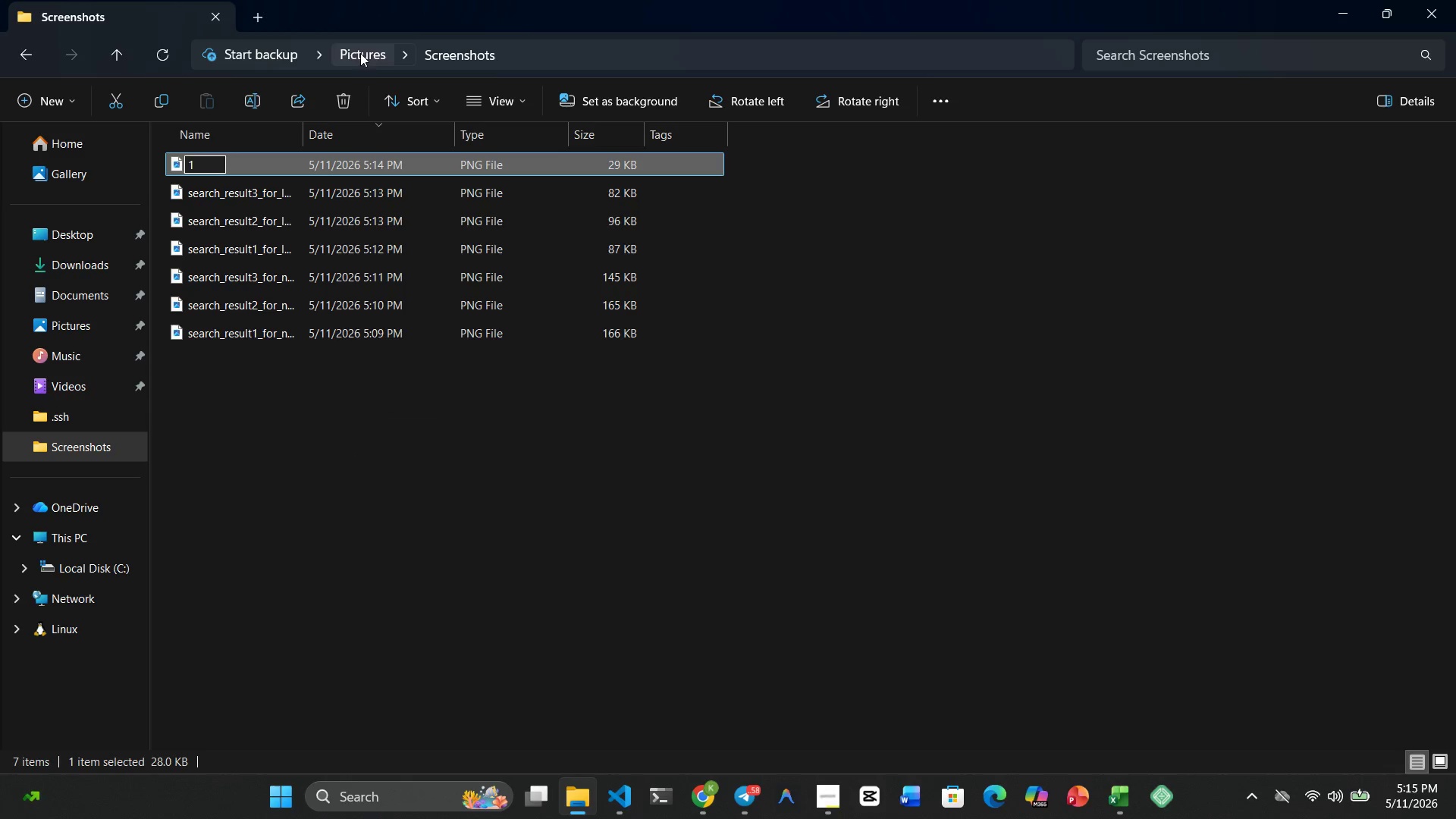 
key(Backspace)
type(filter1)
 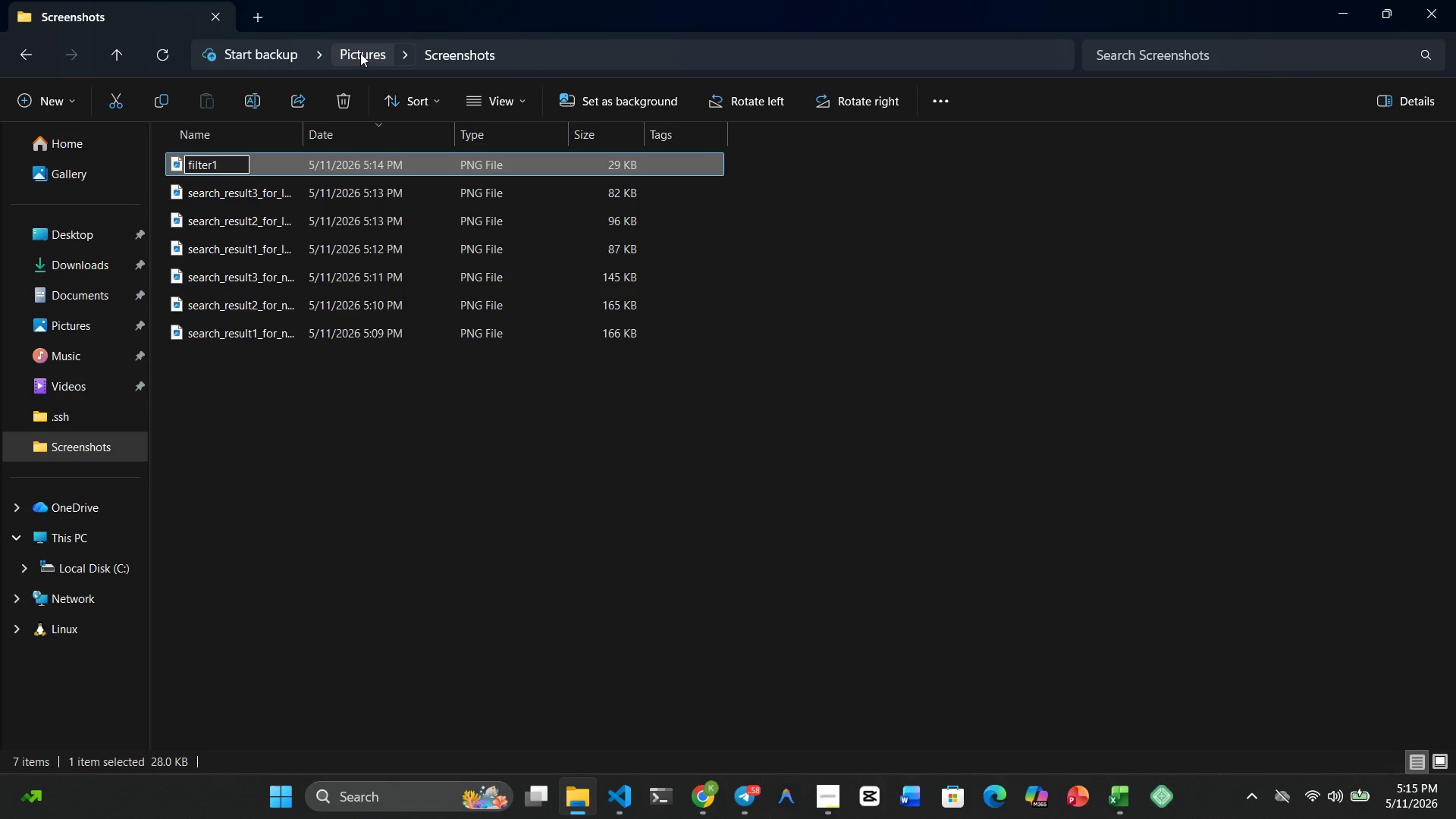 
key(Enter)
 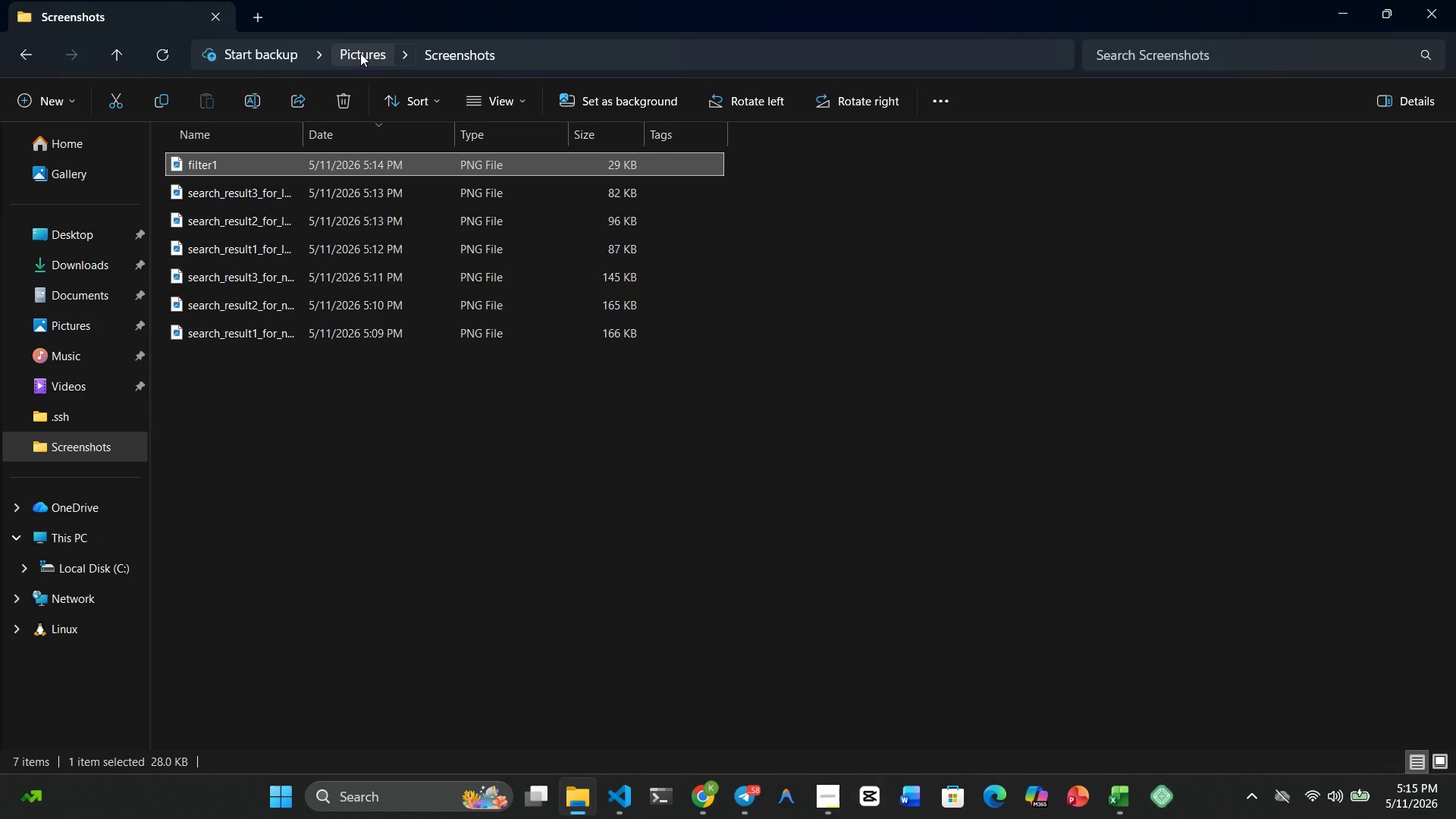 
key(Meta+4)
 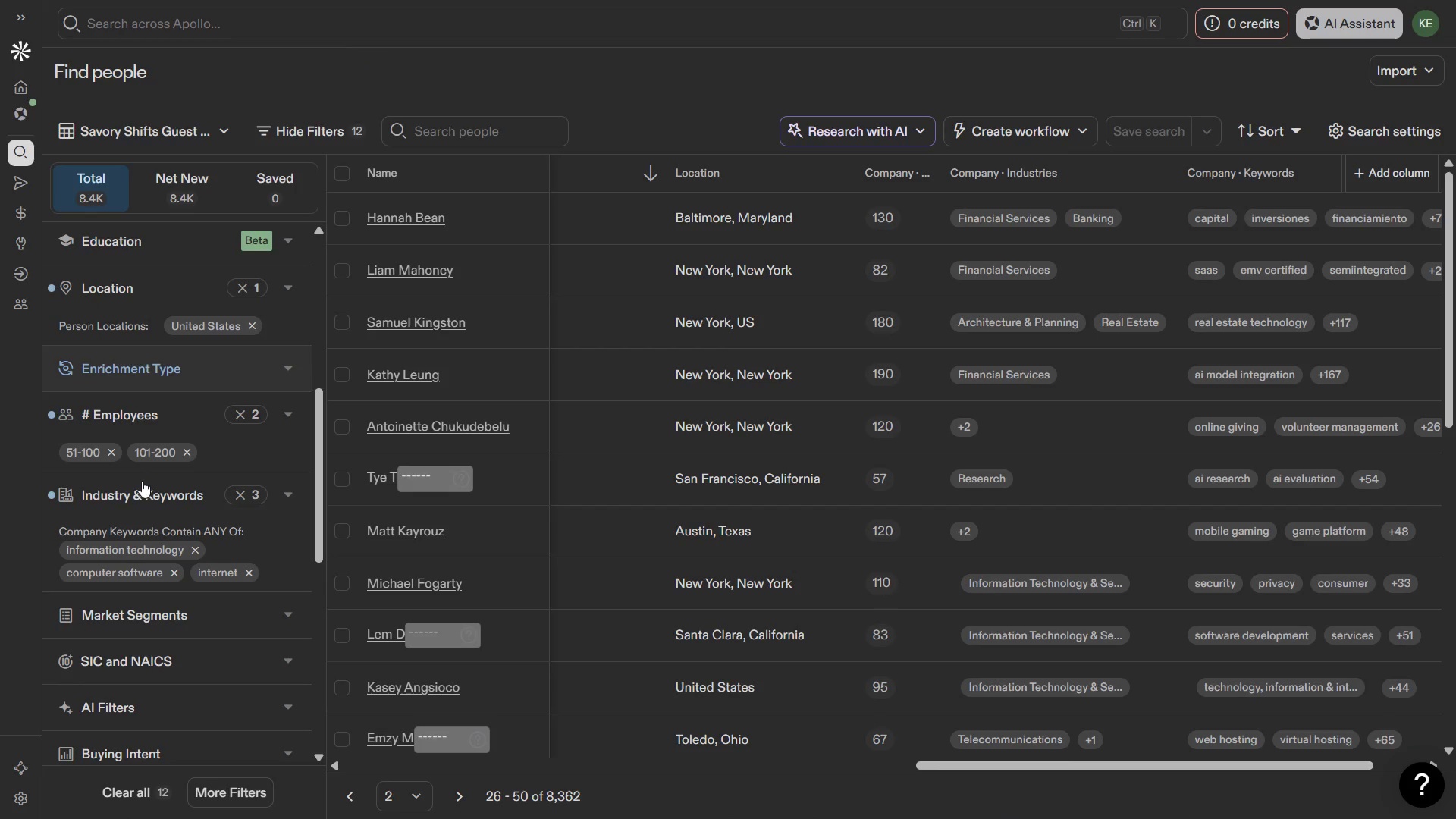 
key(PrintScreen)
 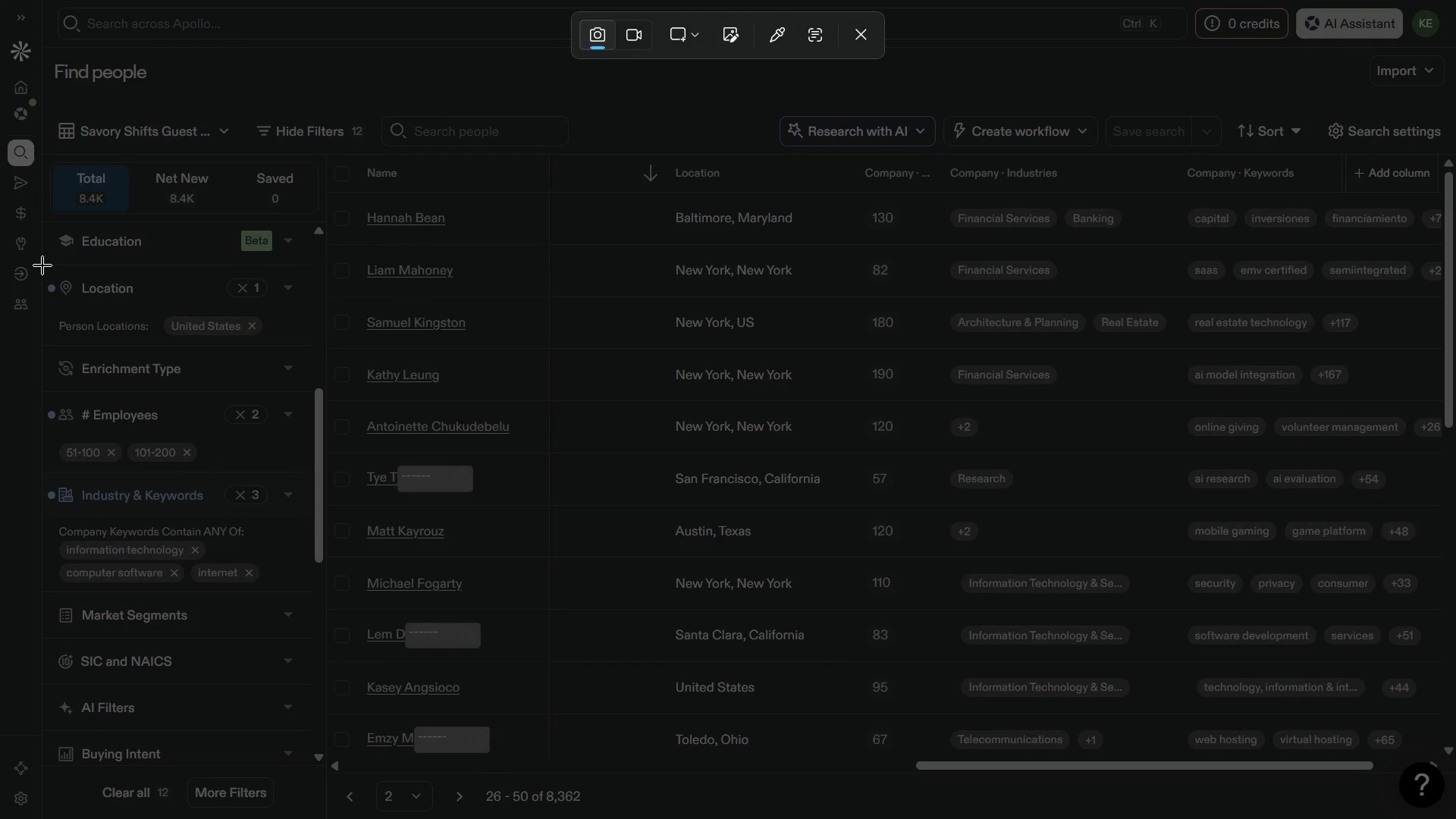 
left_click_drag(start_coordinate=[42, 260], to_coordinate=[329, 600])
 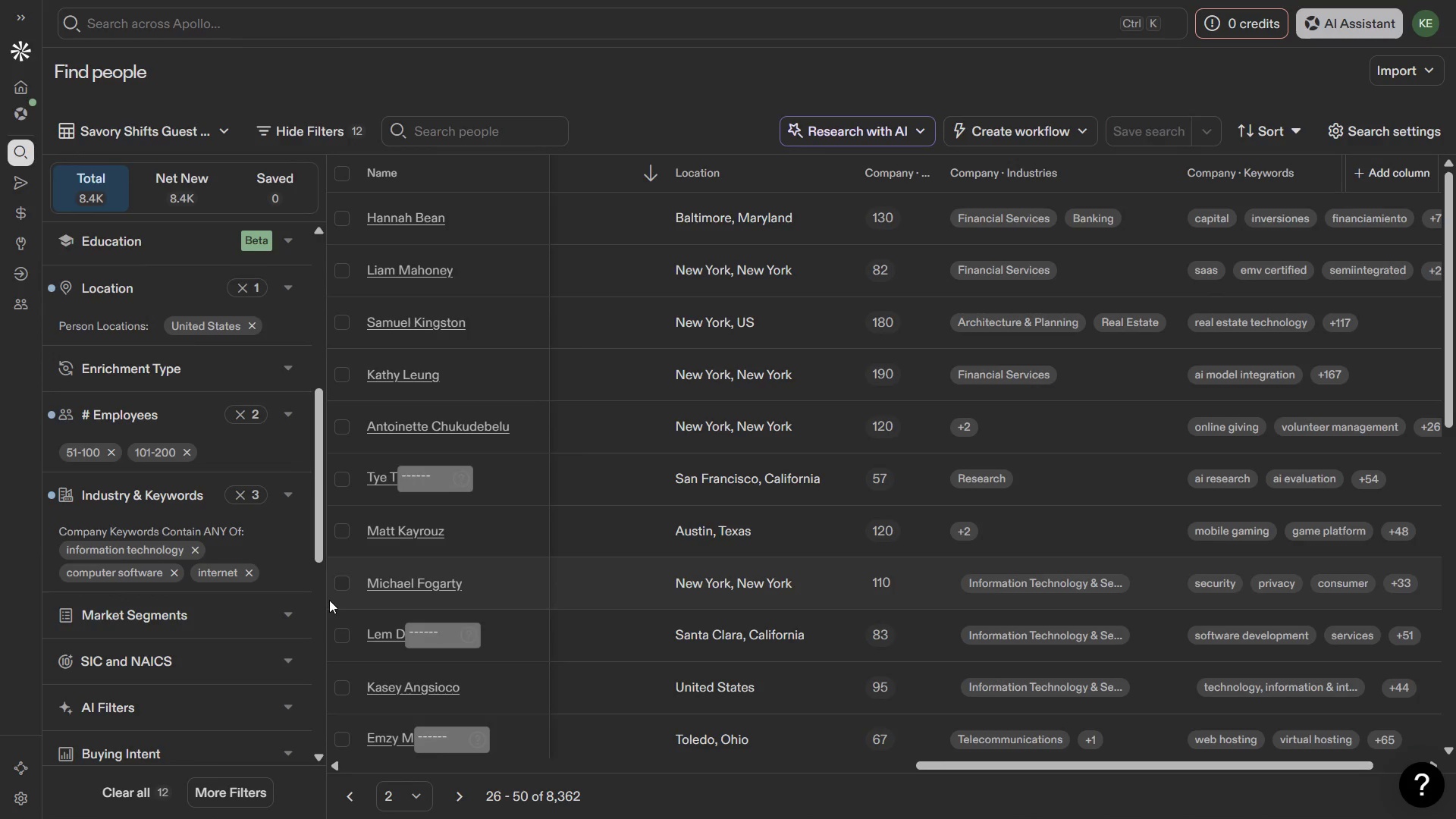 
wait(5.95)
 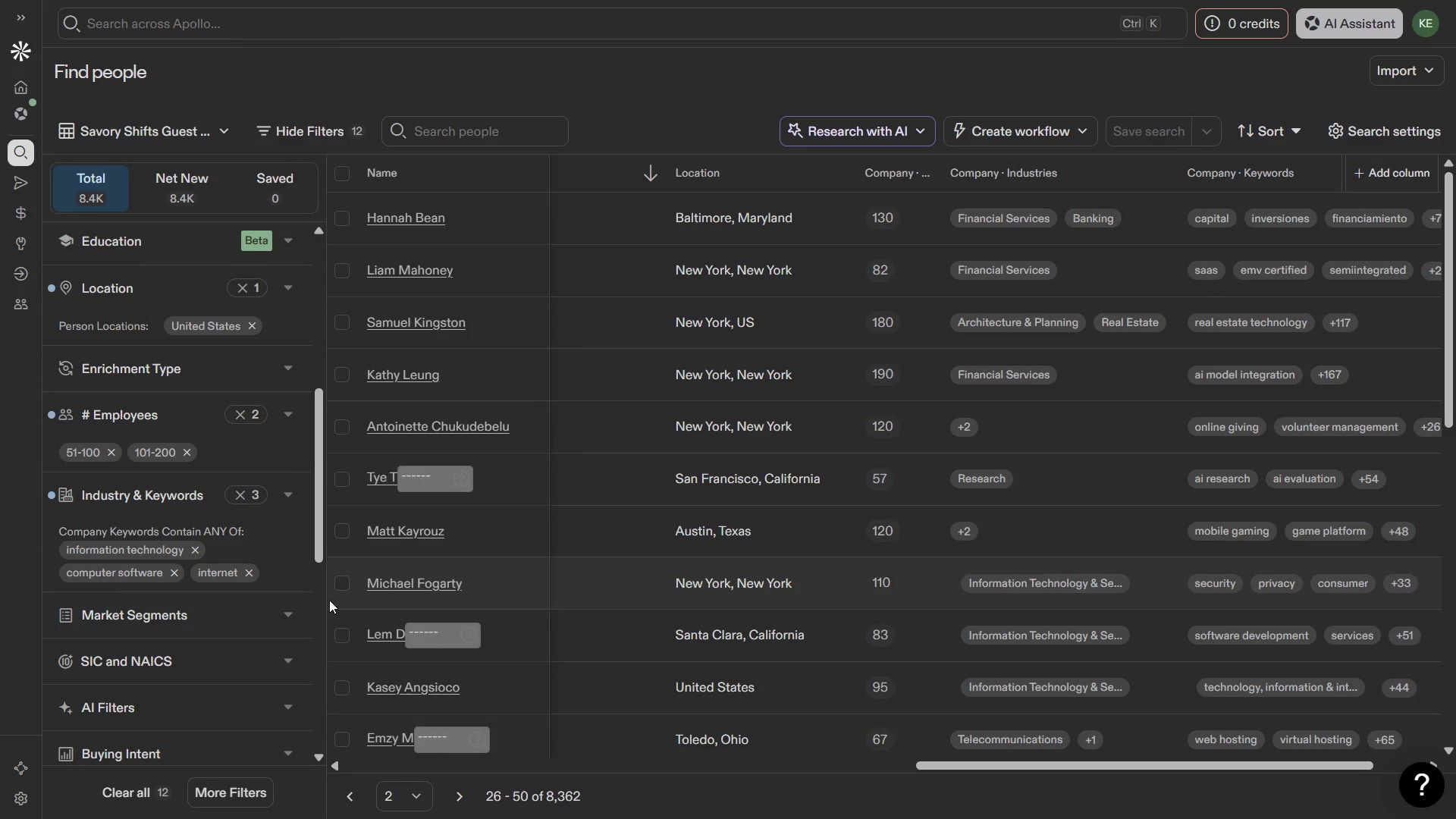 
key(Meta+1)
 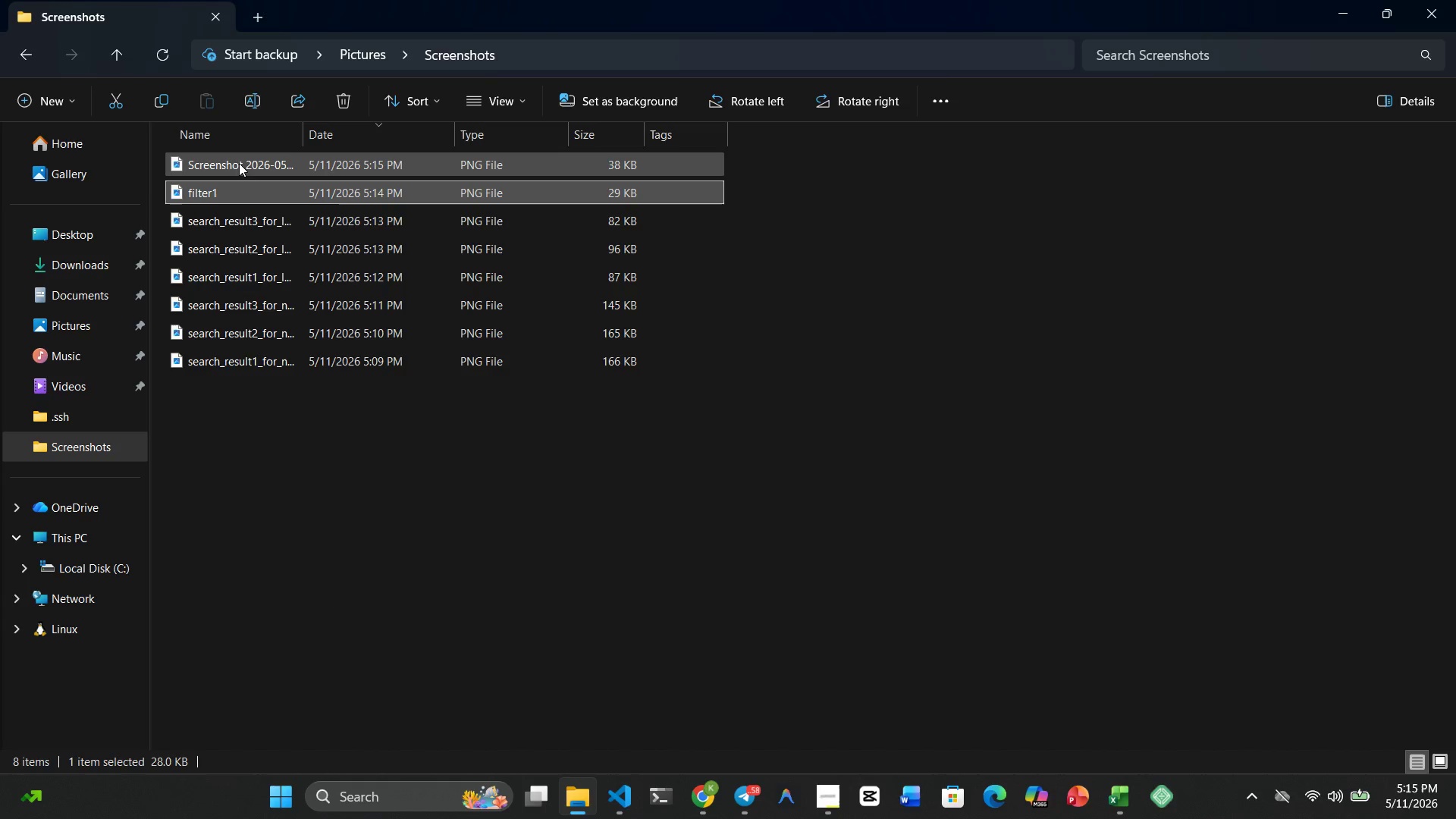 
left_click([238, 161])
 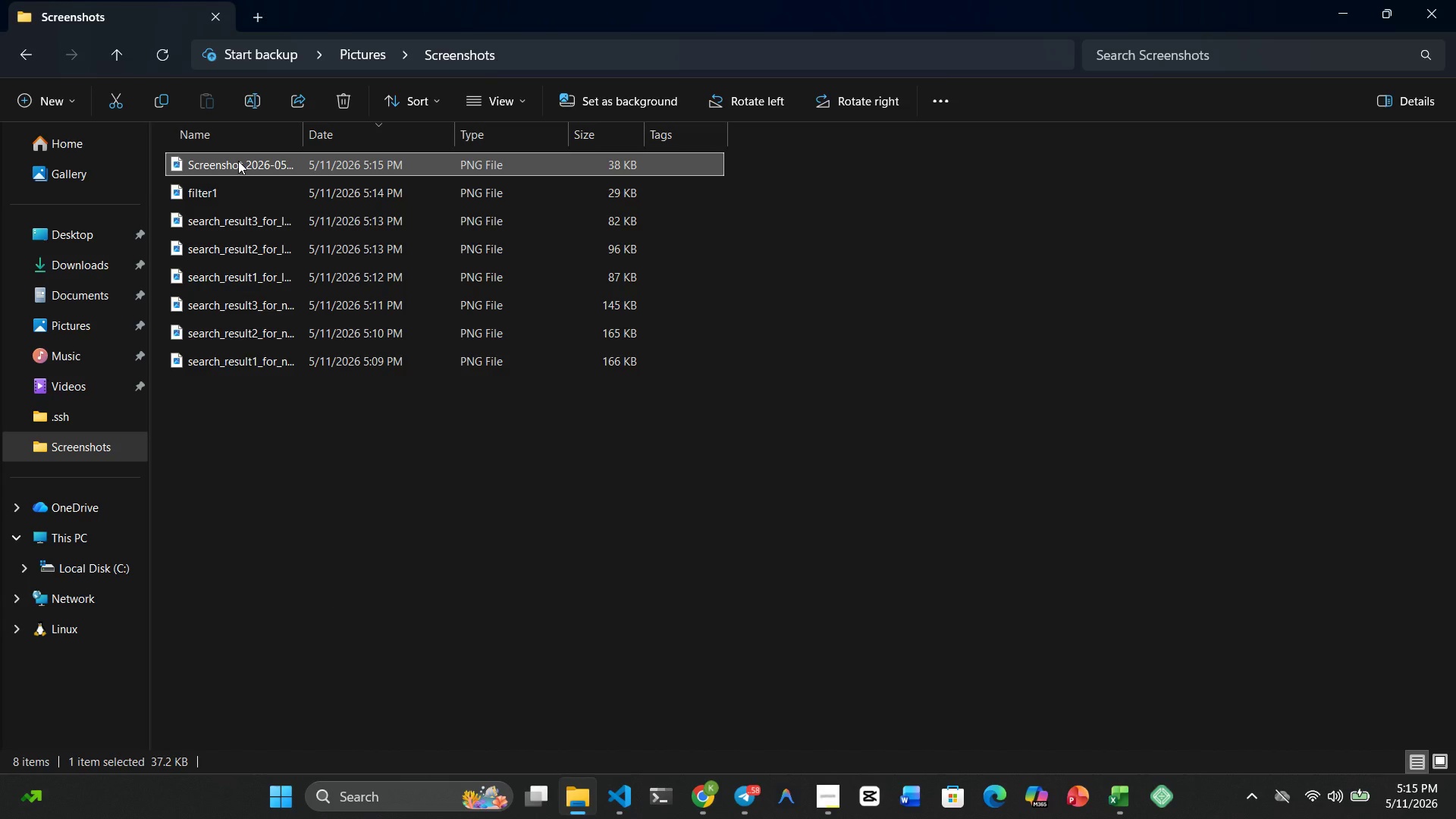 
right_click([238, 161])
 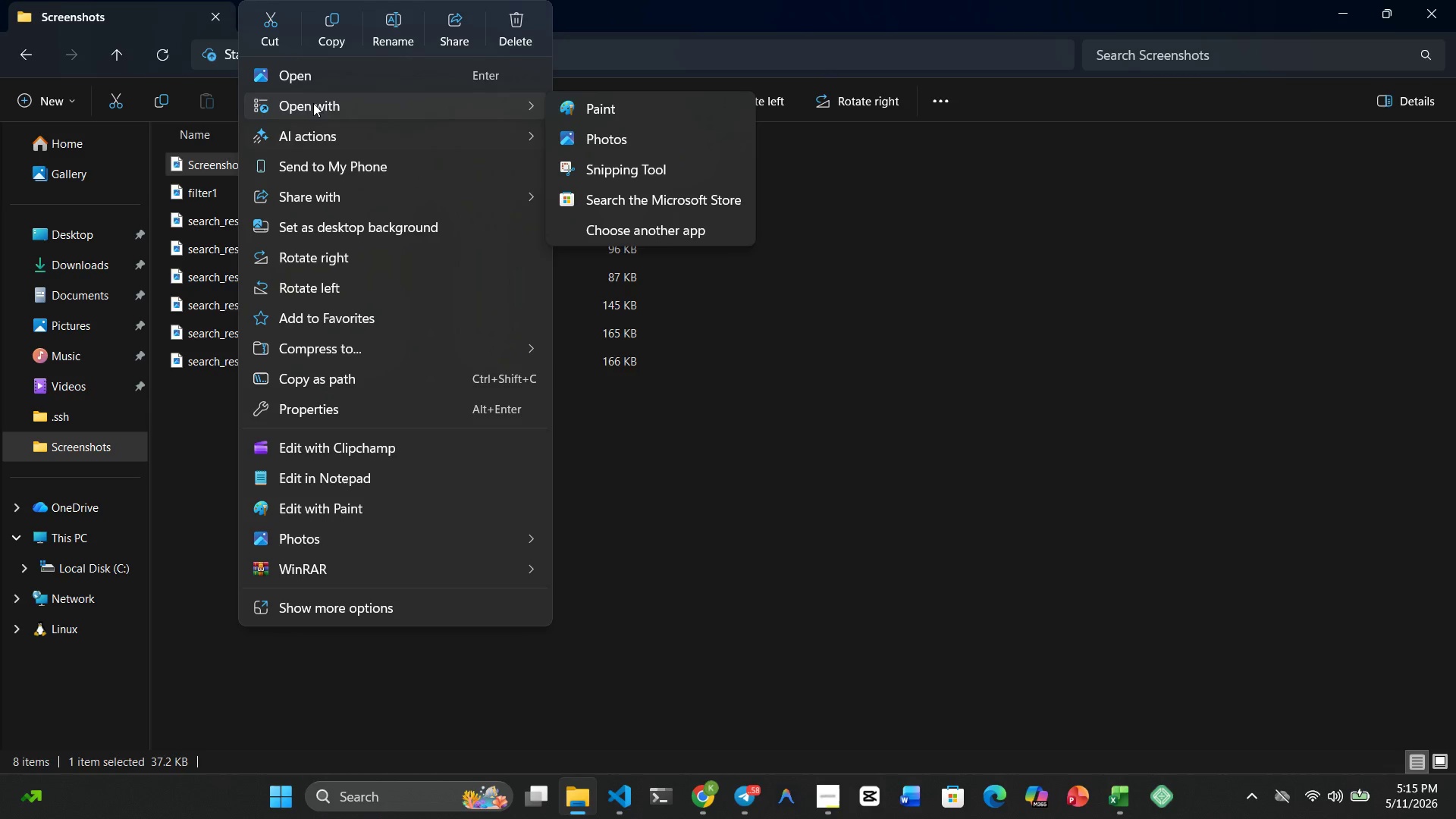 
left_click([398, 32])
 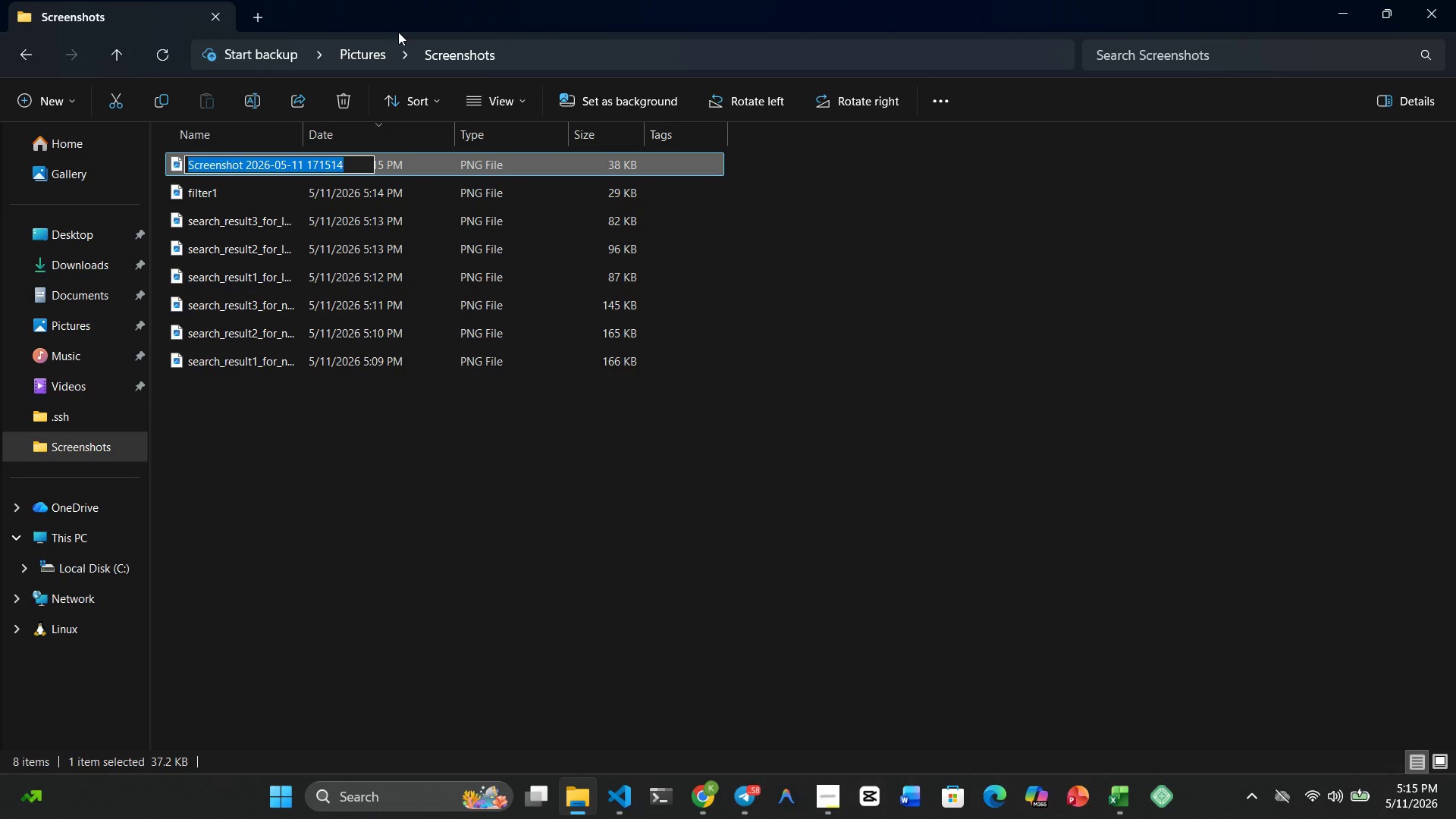 
type(filter2)
 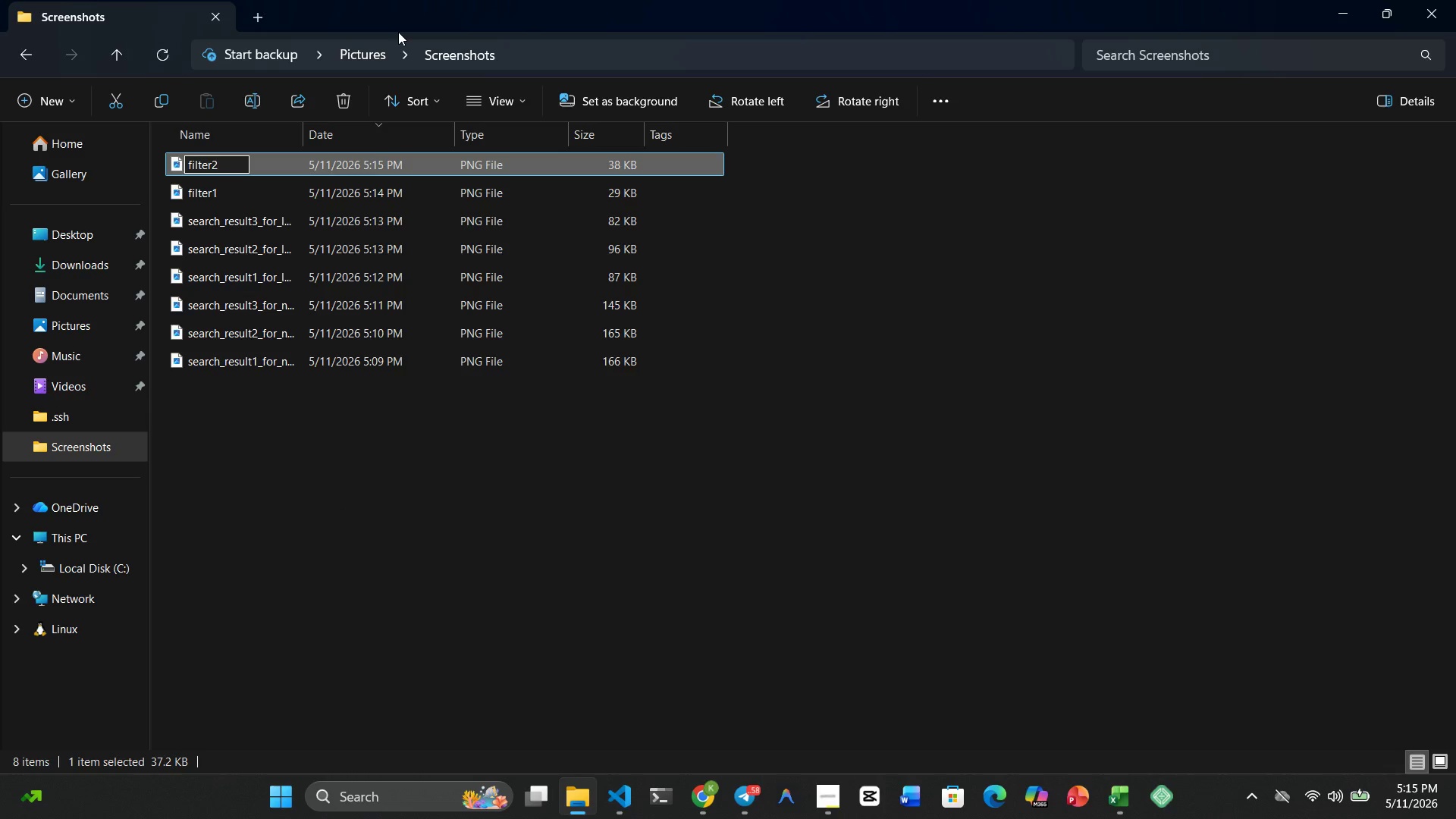 
key(Enter)
 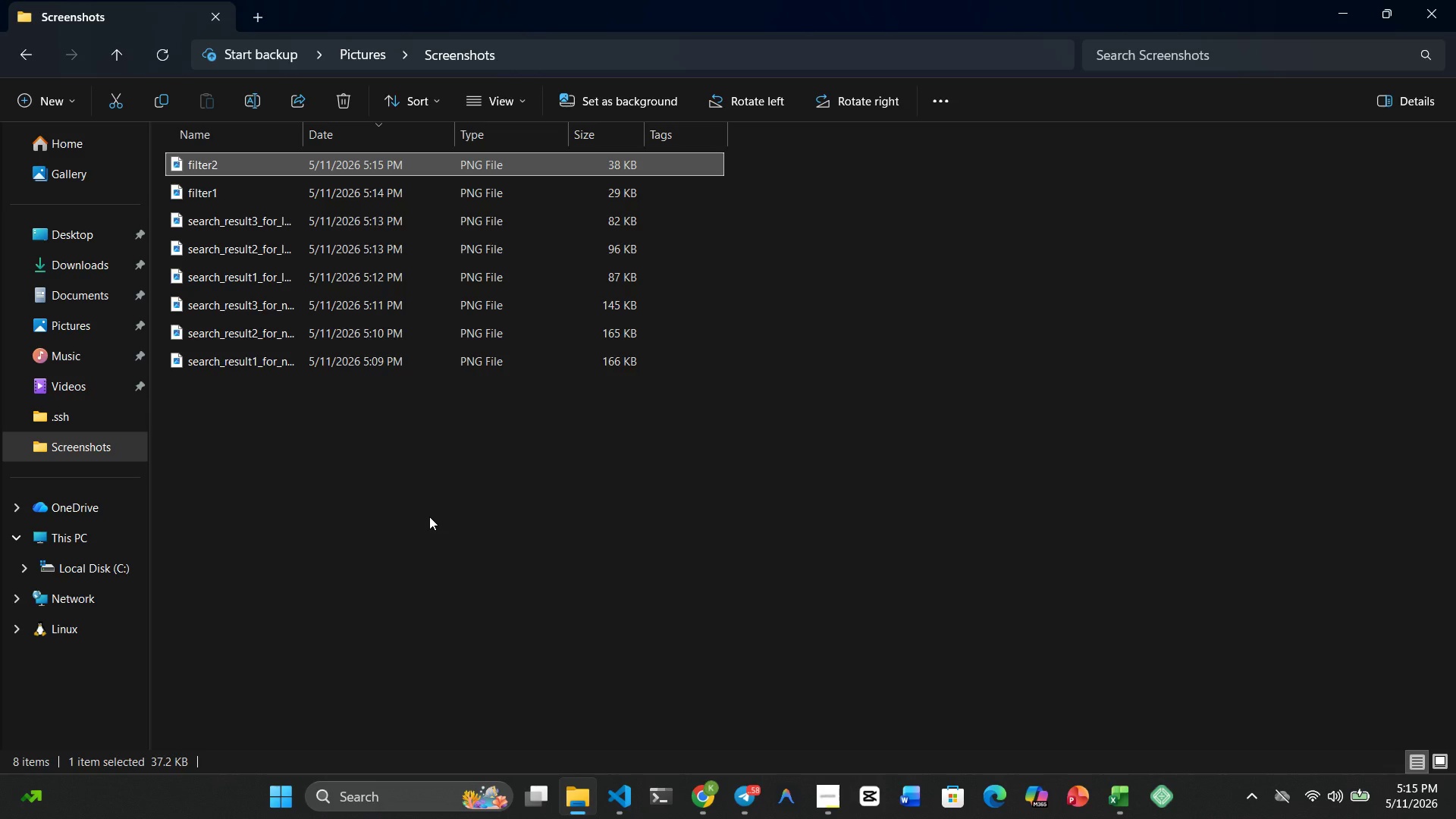 
wait(16.66)
 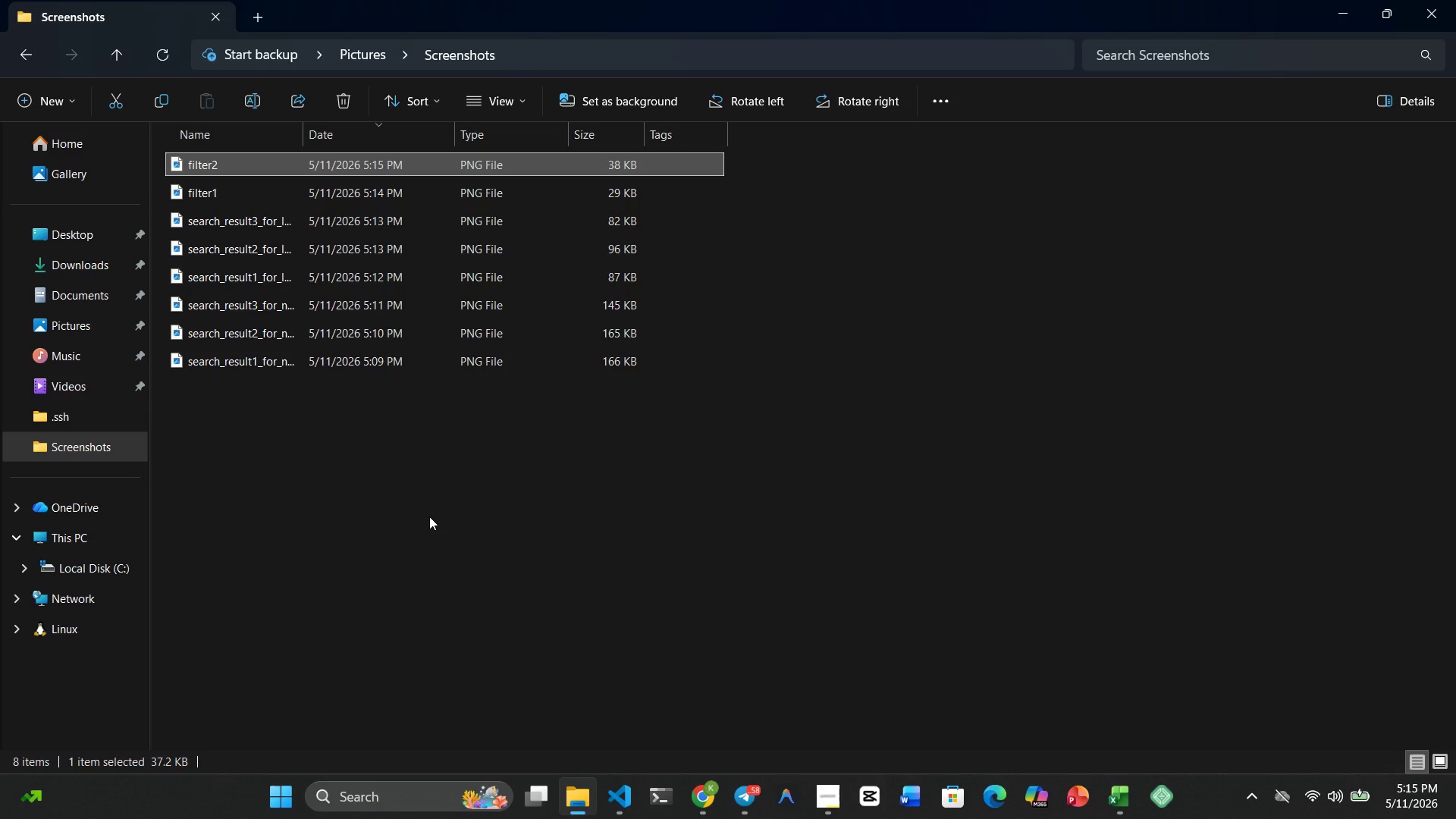 
left_click([829, 795])